 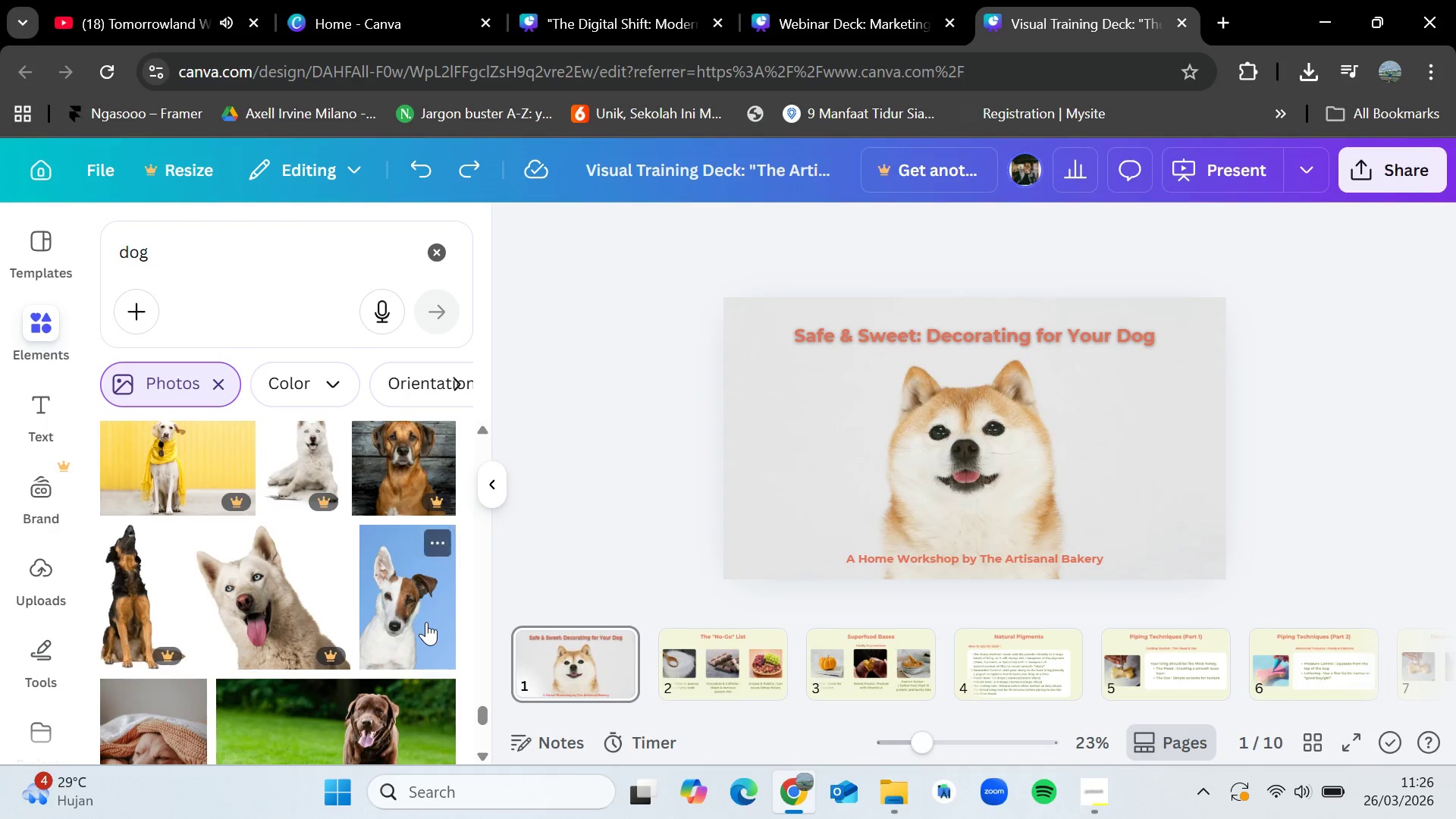 
scroll: coordinate [427, 639], scroll_direction: down, amount: 2.0
 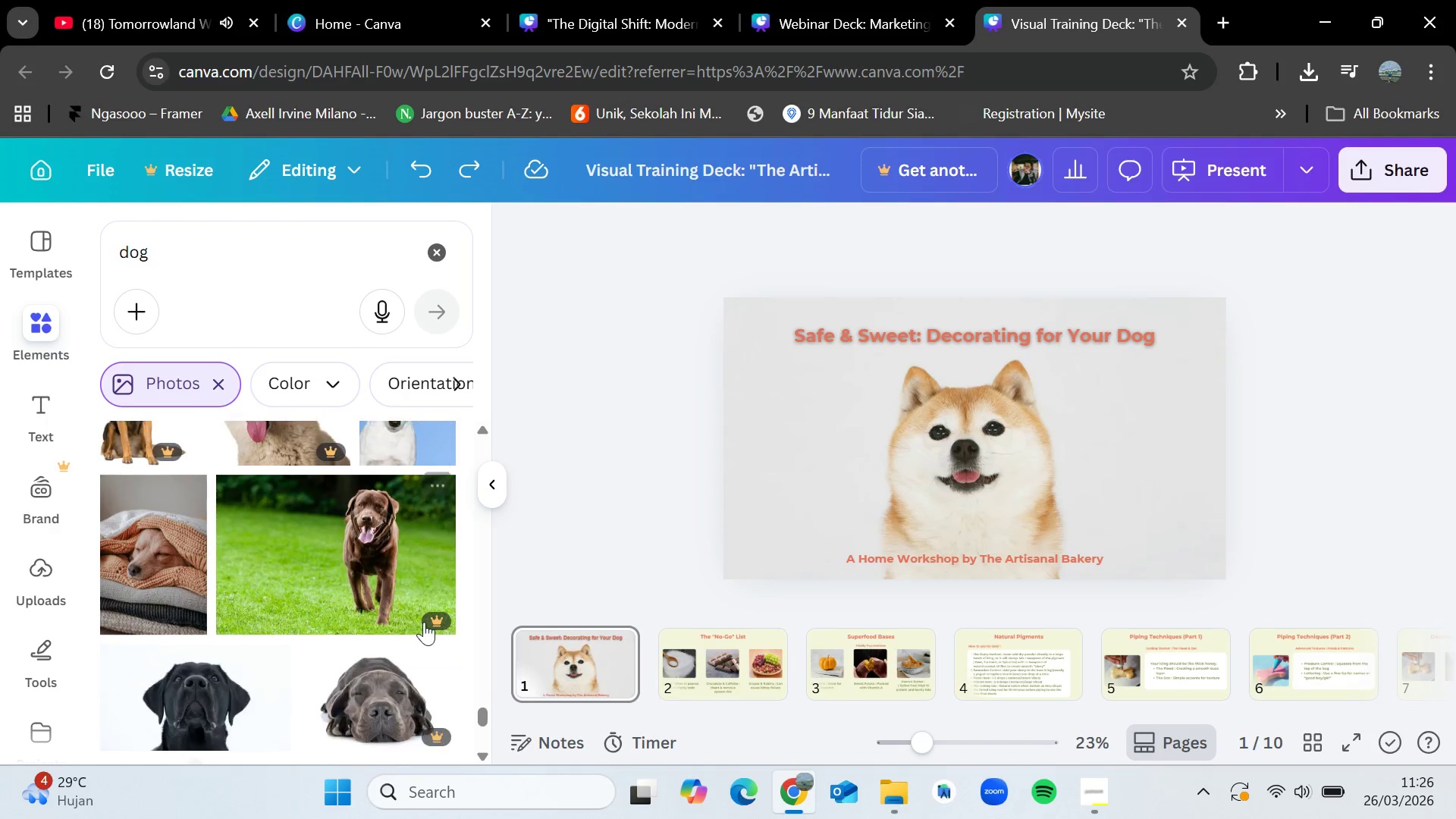 
mouse_move([435, 607])
 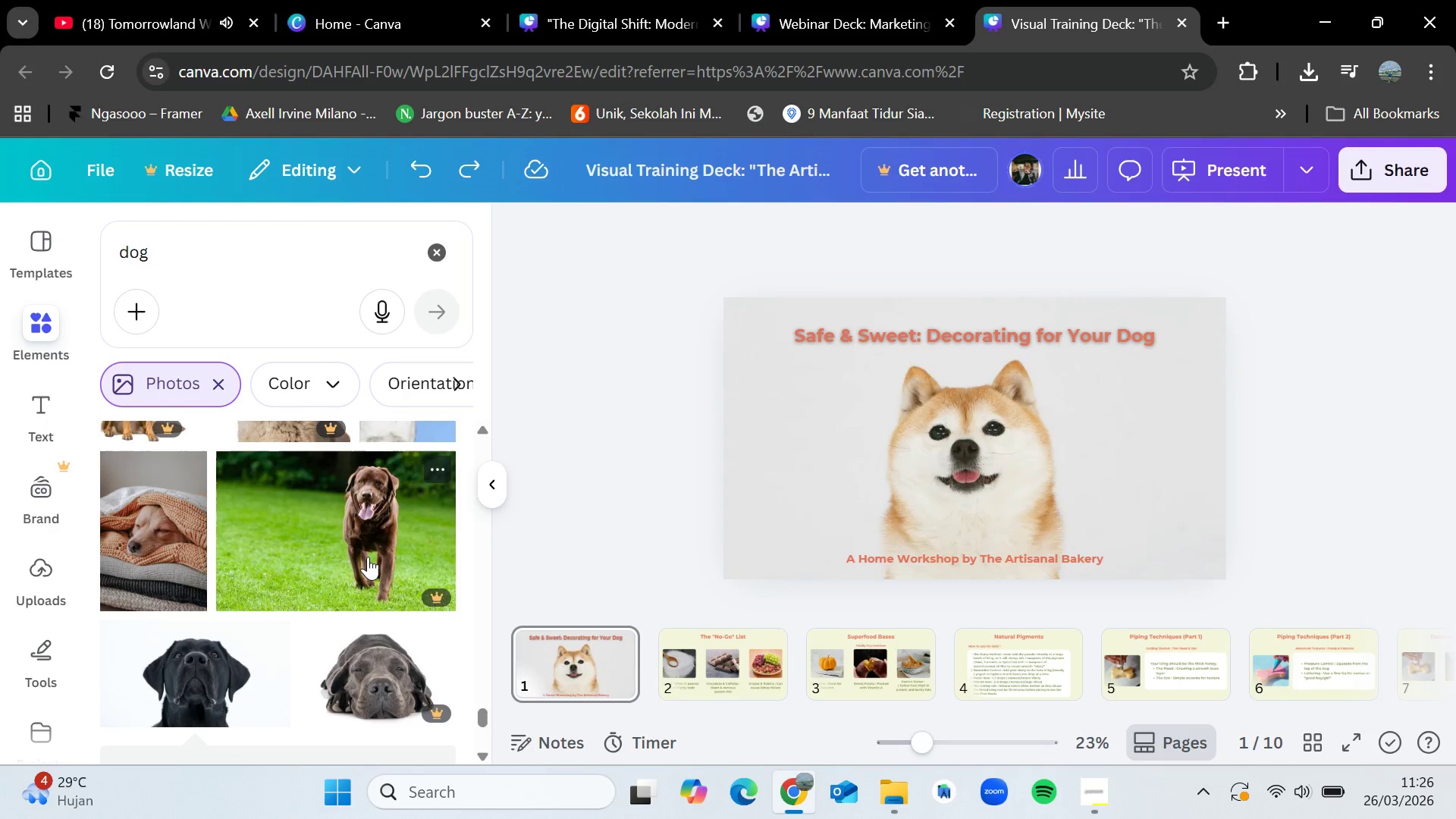 
scroll: coordinate [368, 557], scroll_direction: down, amount: 3.0
 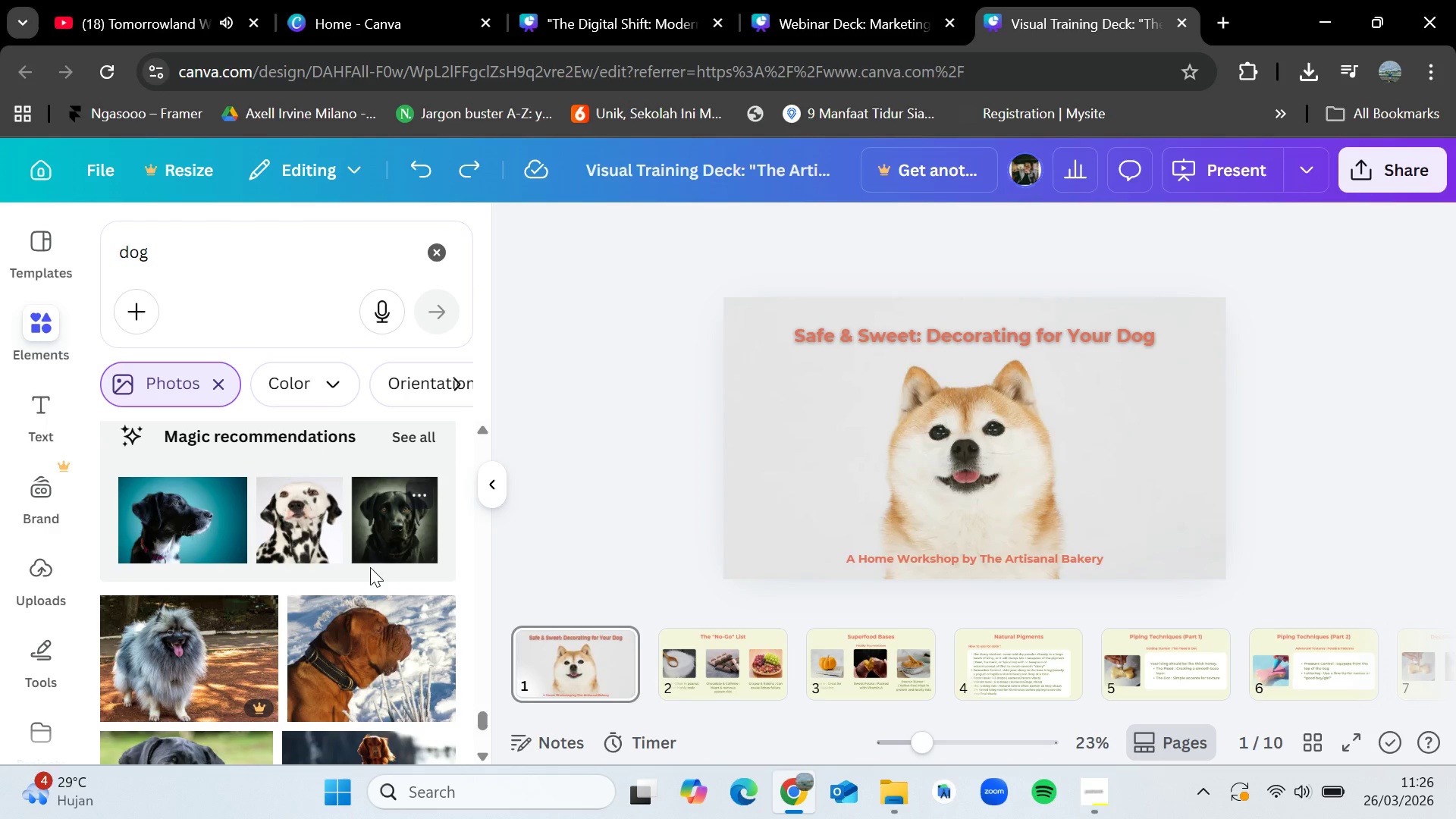 
left_click_drag(start_coordinate=[362, 641], to_coordinate=[391, 640])
 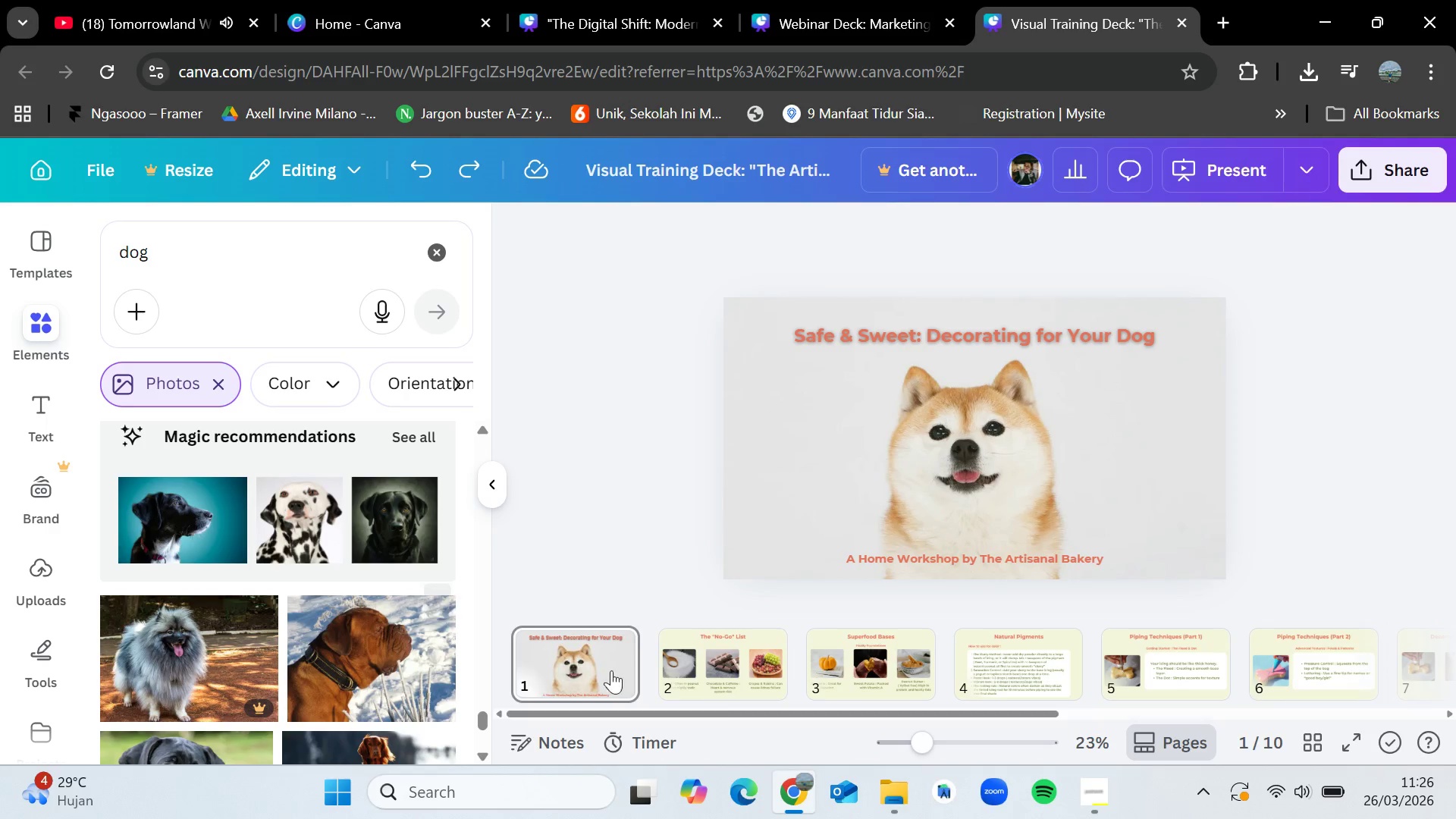 
left_click([695, 647])
 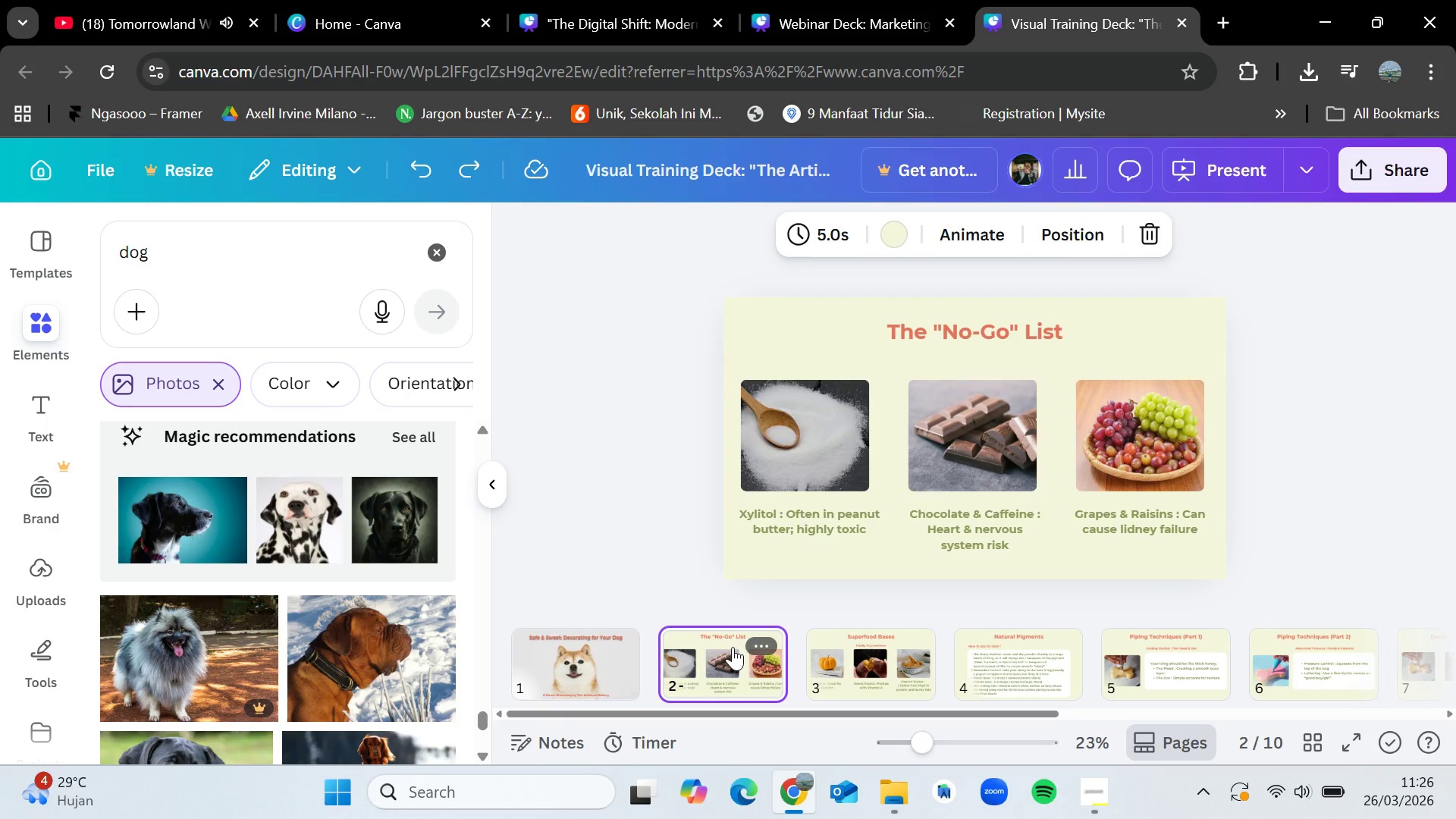 
scroll: coordinate [733, 650], scroll_direction: down, amount: 1.0
 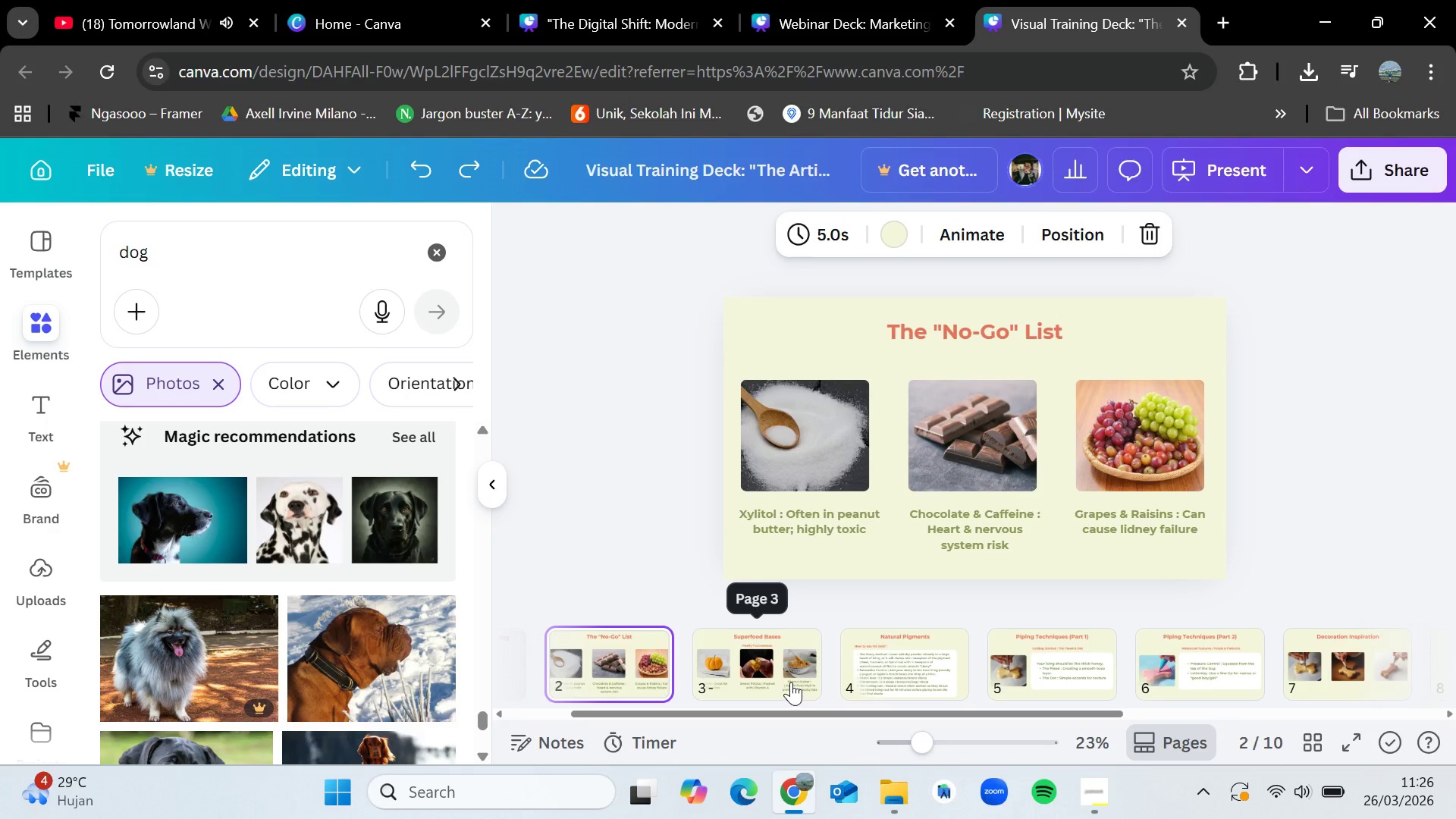 
left_click([787, 675])
 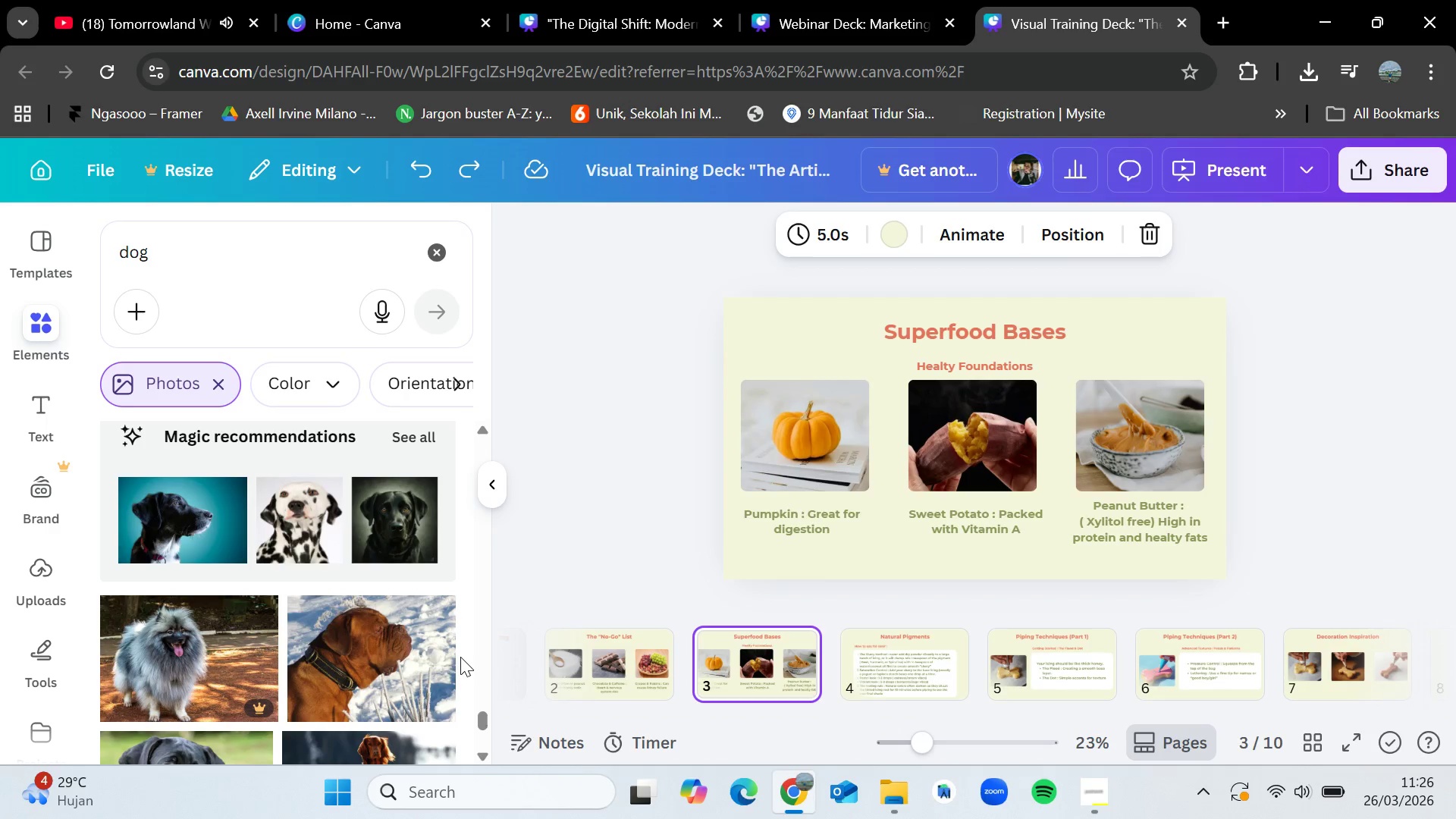 
left_click([642, 668])
 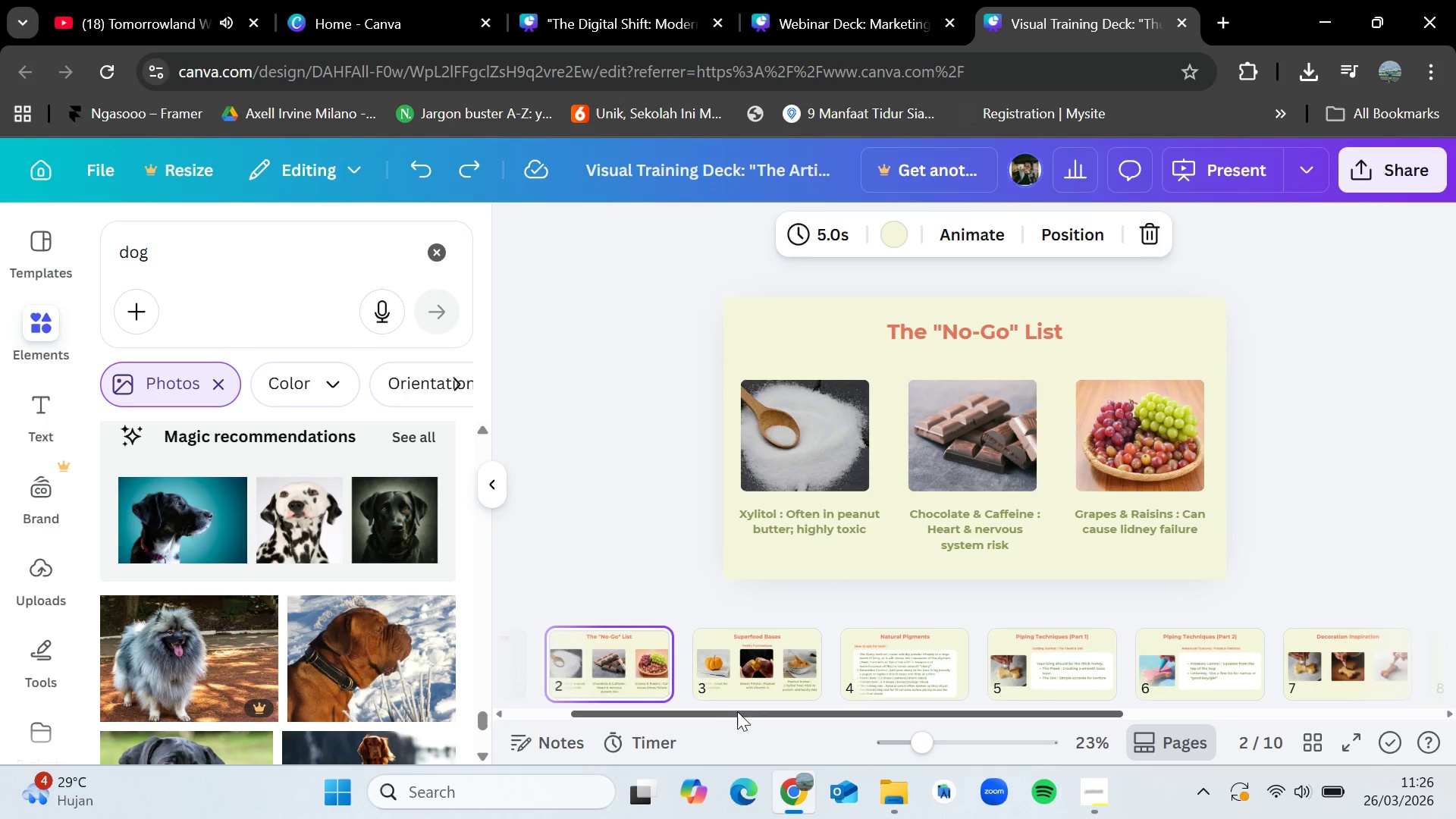 
left_click_drag(start_coordinate=[737, 714], to_coordinate=[657, 717])
 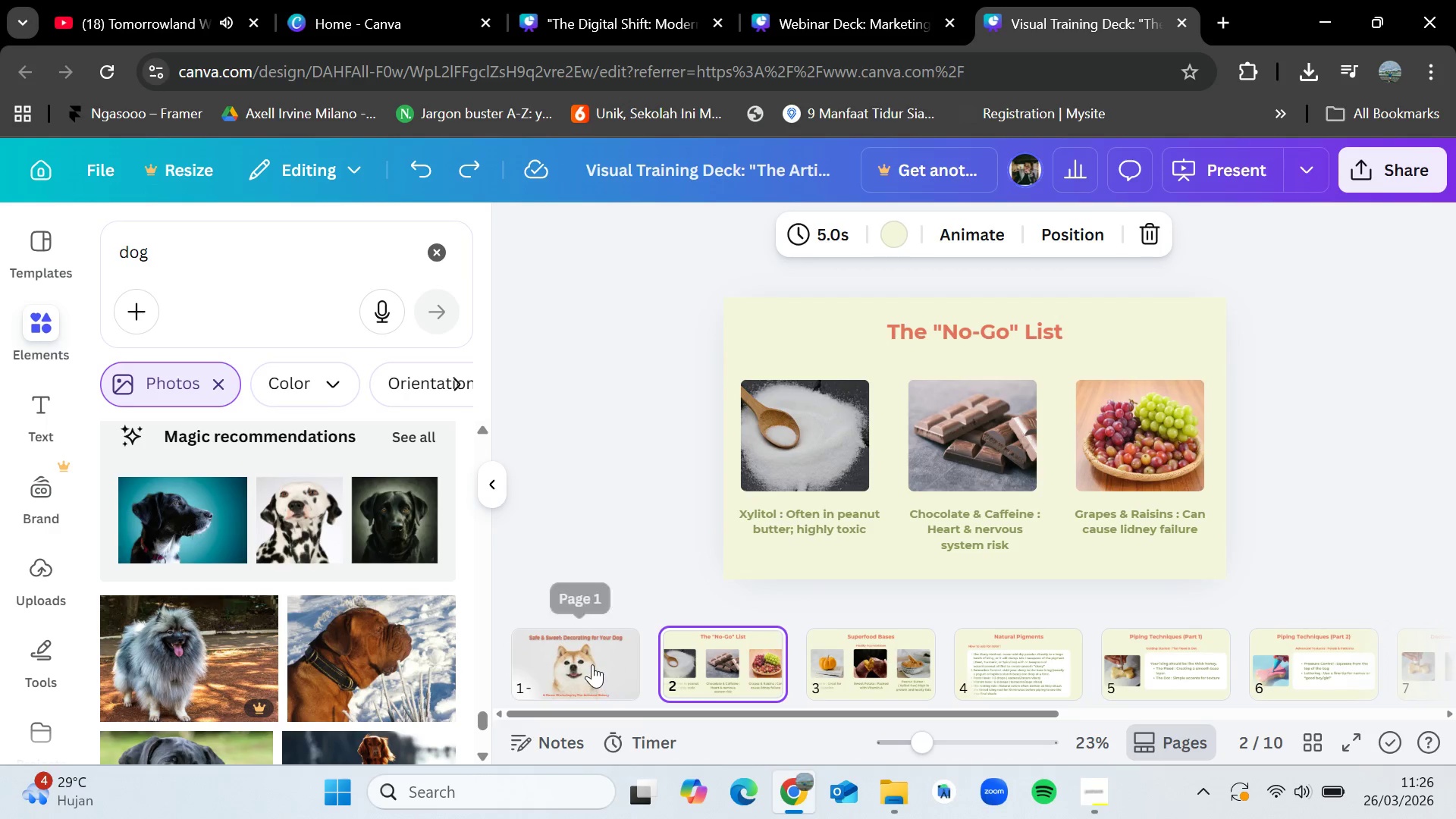 
left_click([592, 664])
 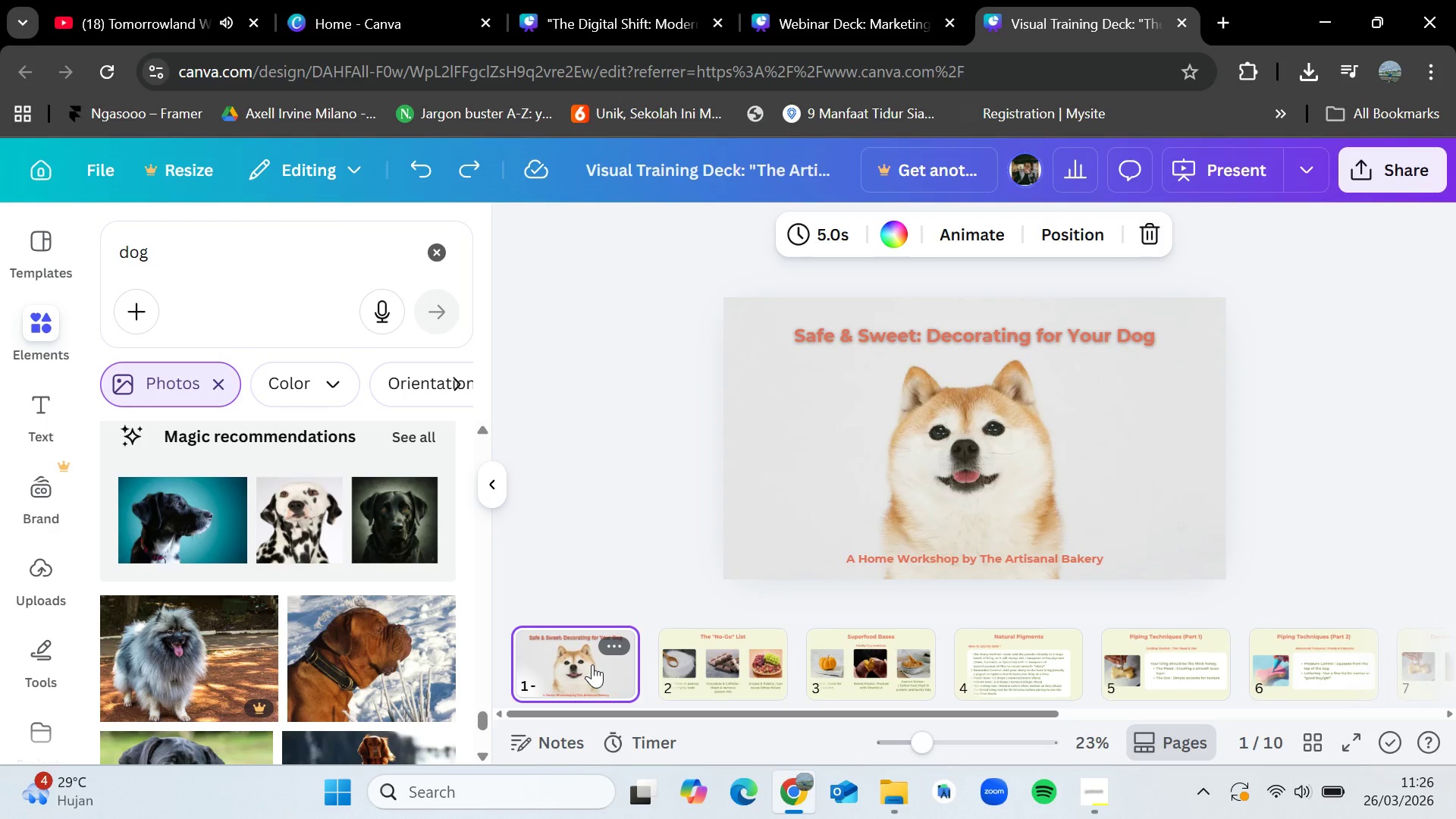 
wait(22.56)
 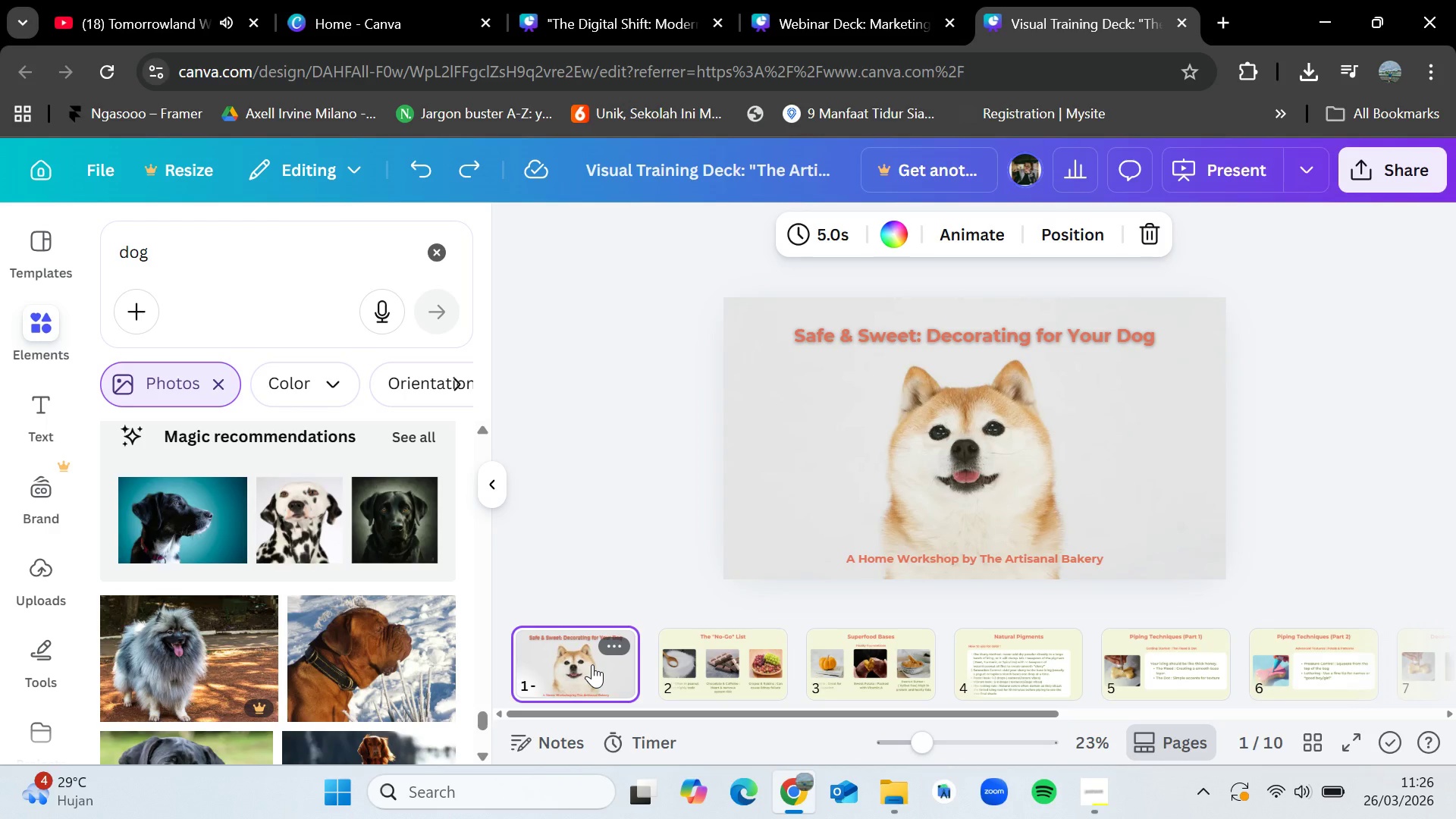 
scroll: coordinate [377, 642], scroll_direction: down, amount: 5.0
 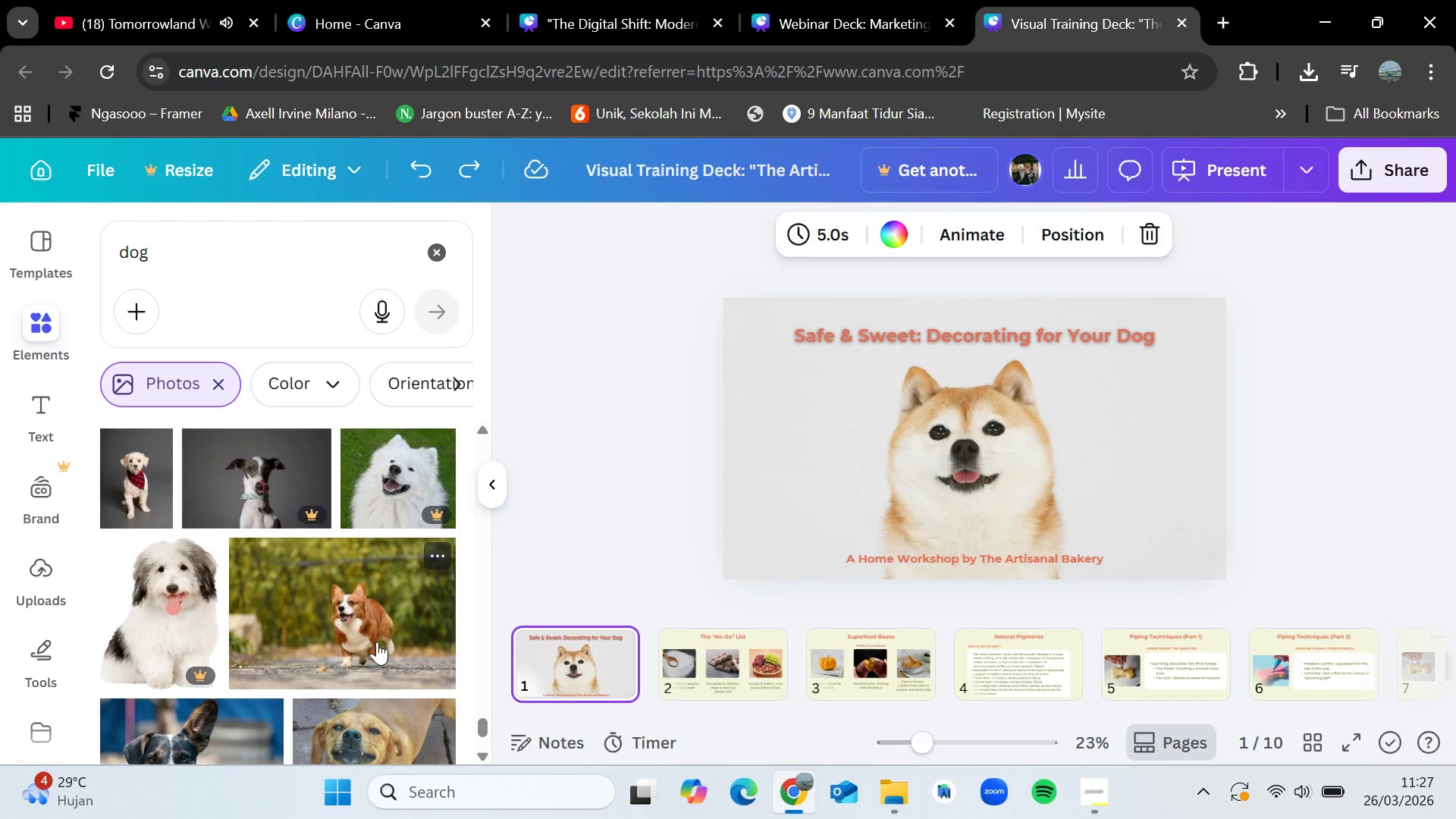 
scroll: coordinate [377, 642], scroll_direction: up, amount: 4.0
 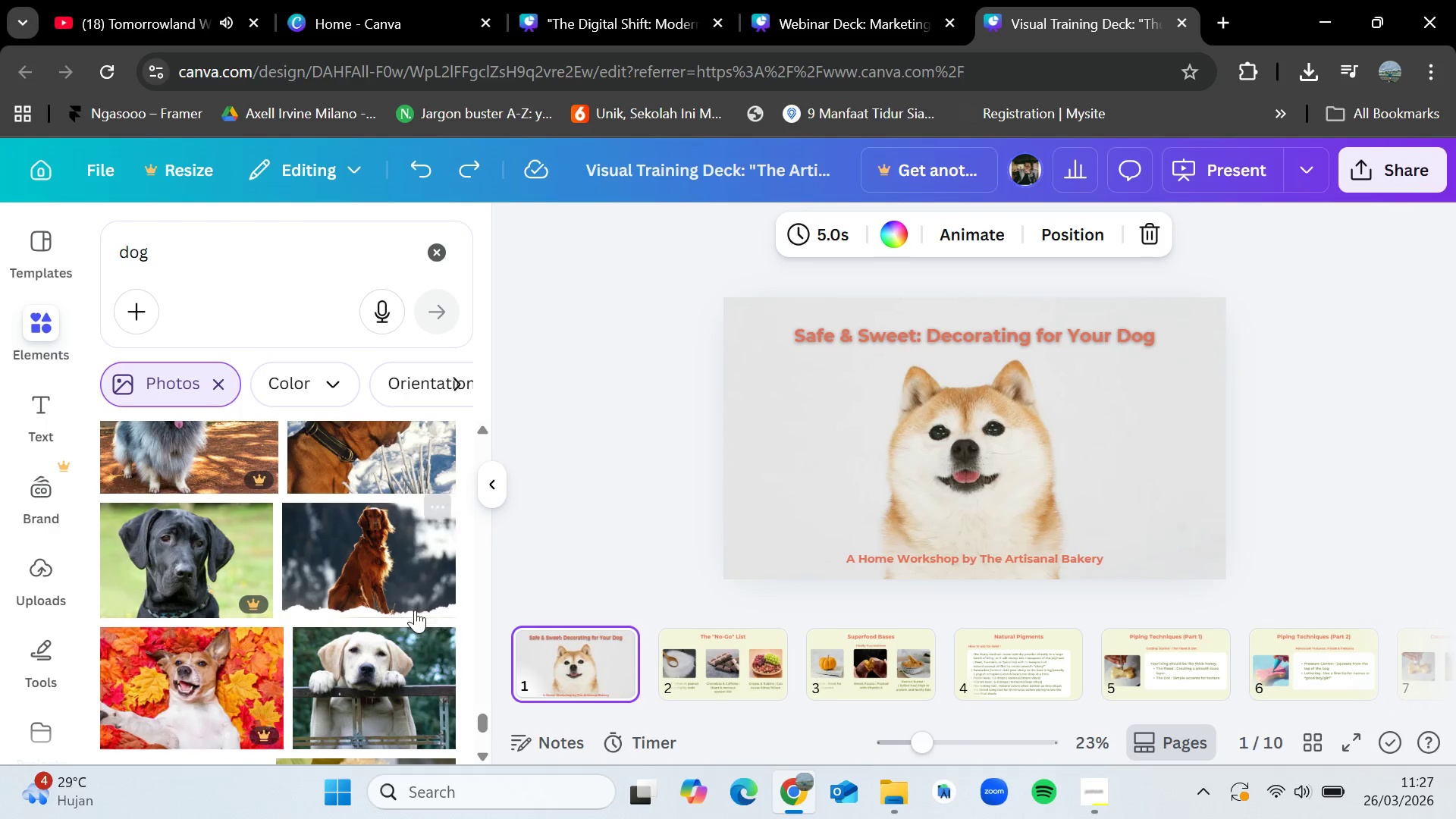 
scroll: coordinate [414, 610], scroll_direction: down, amount: 3.0
 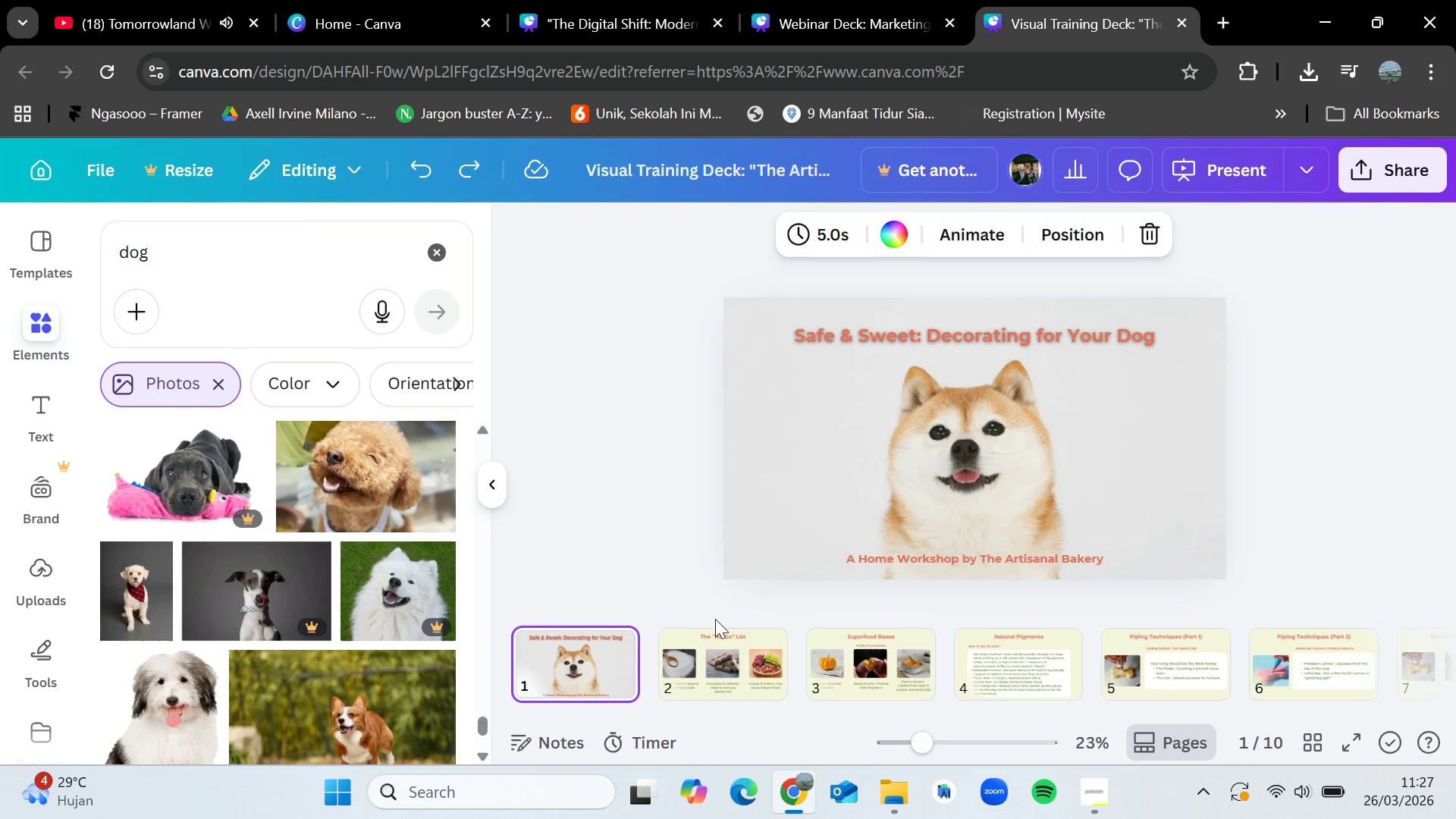 
left_click([697, 655])
 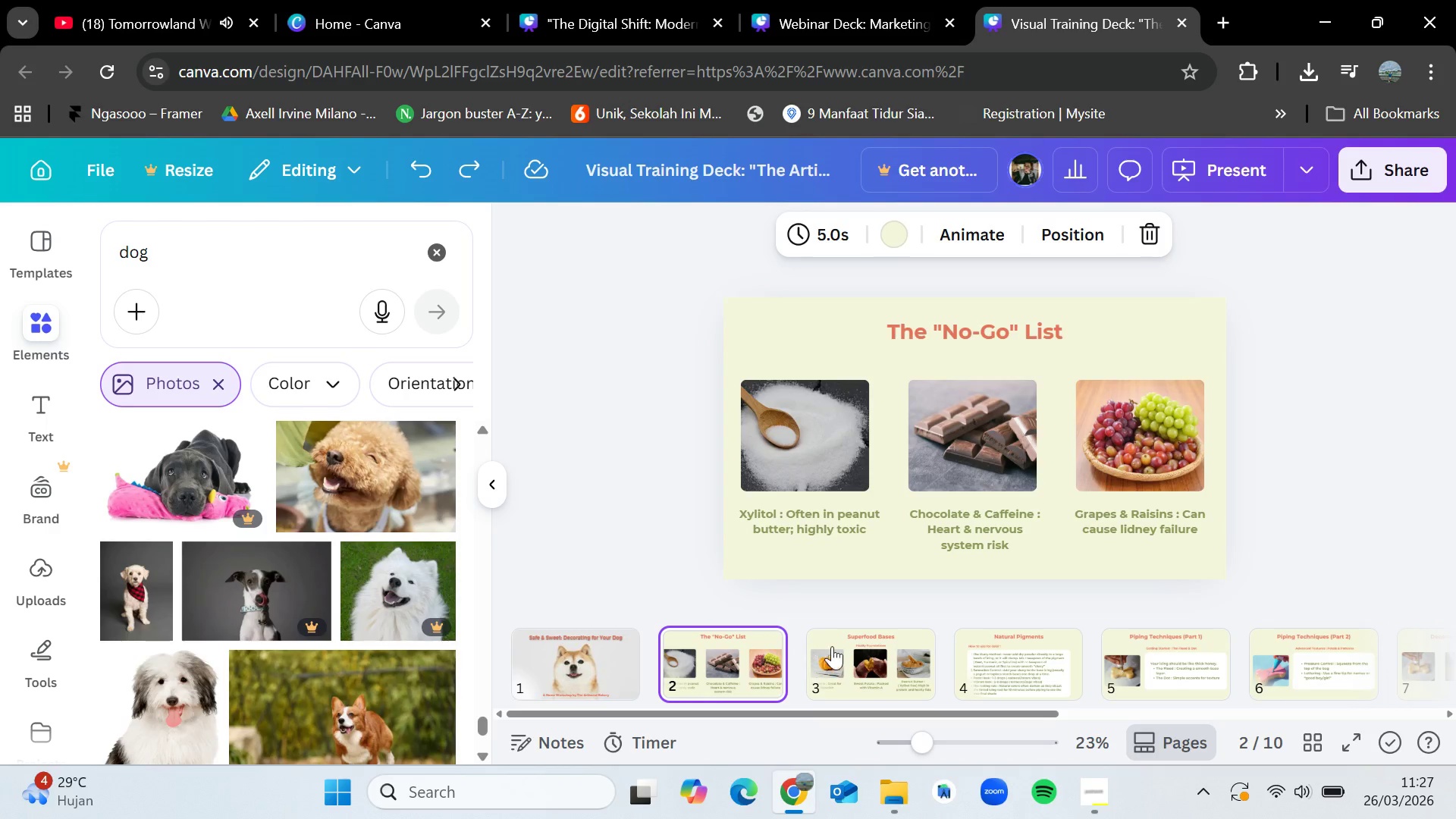 
left_click([845, 656])
 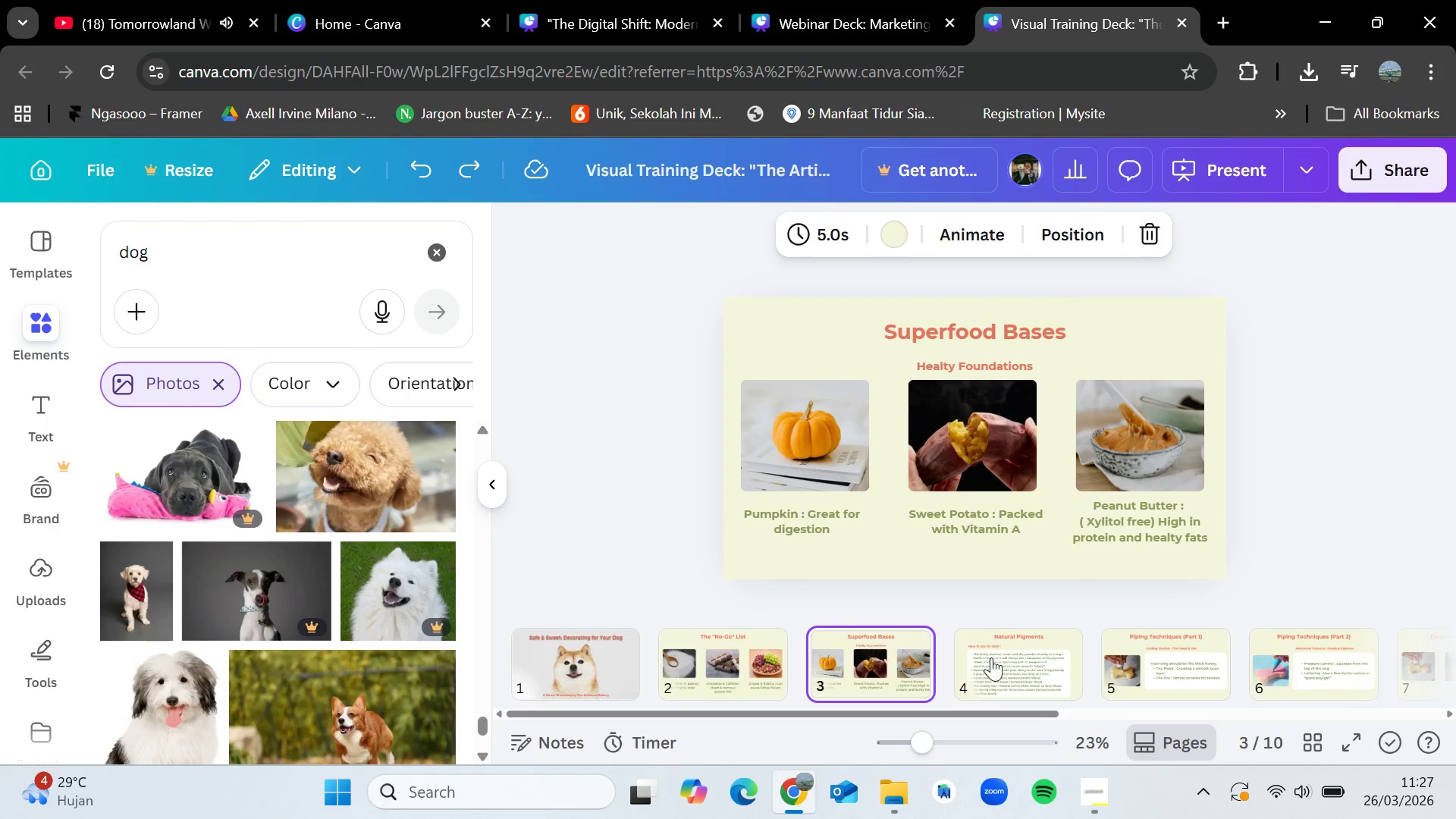 
left_click([1005, 657])
 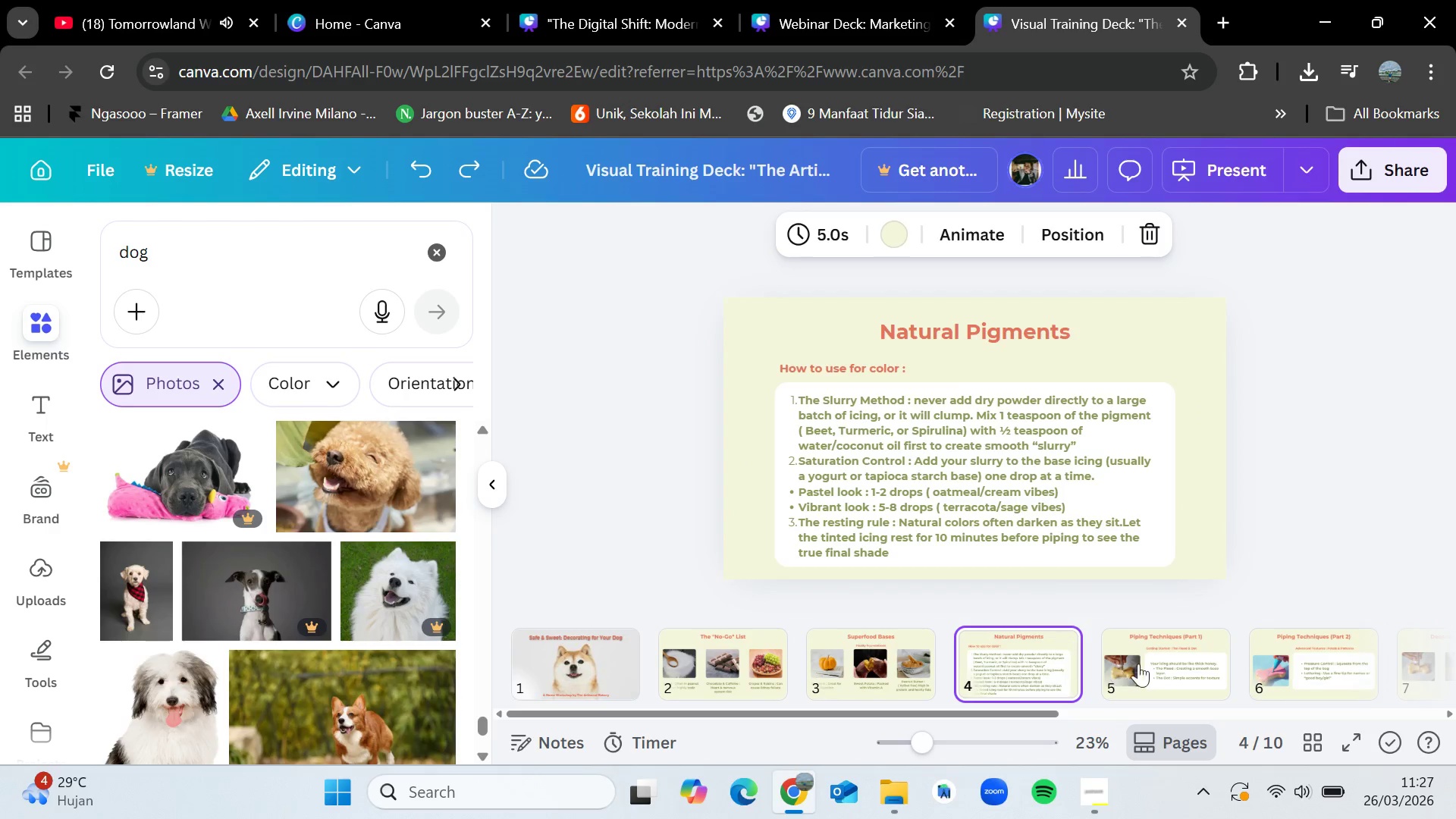 
left_click([1156, 664])
 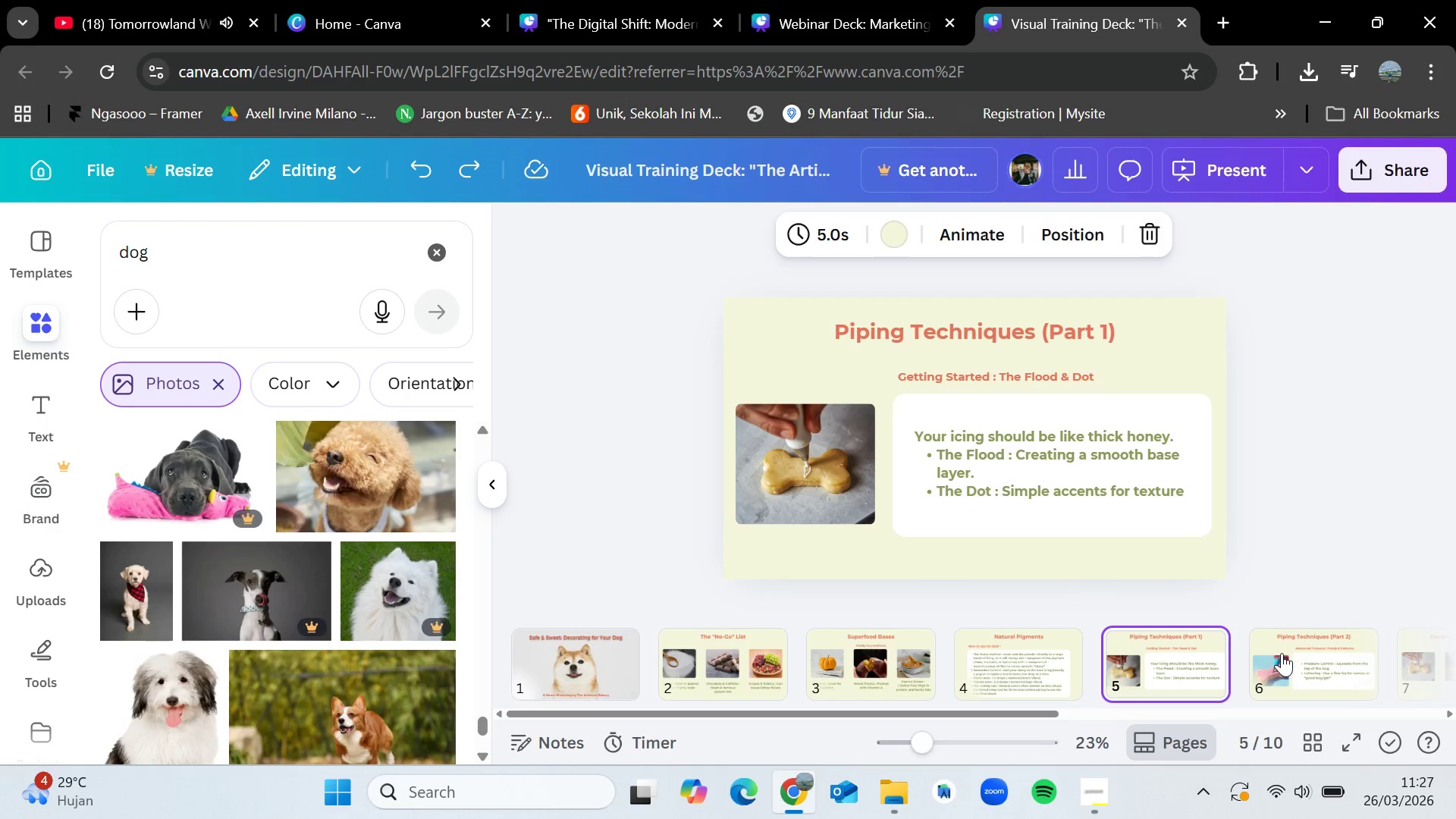 
left_click([1282, 653])